 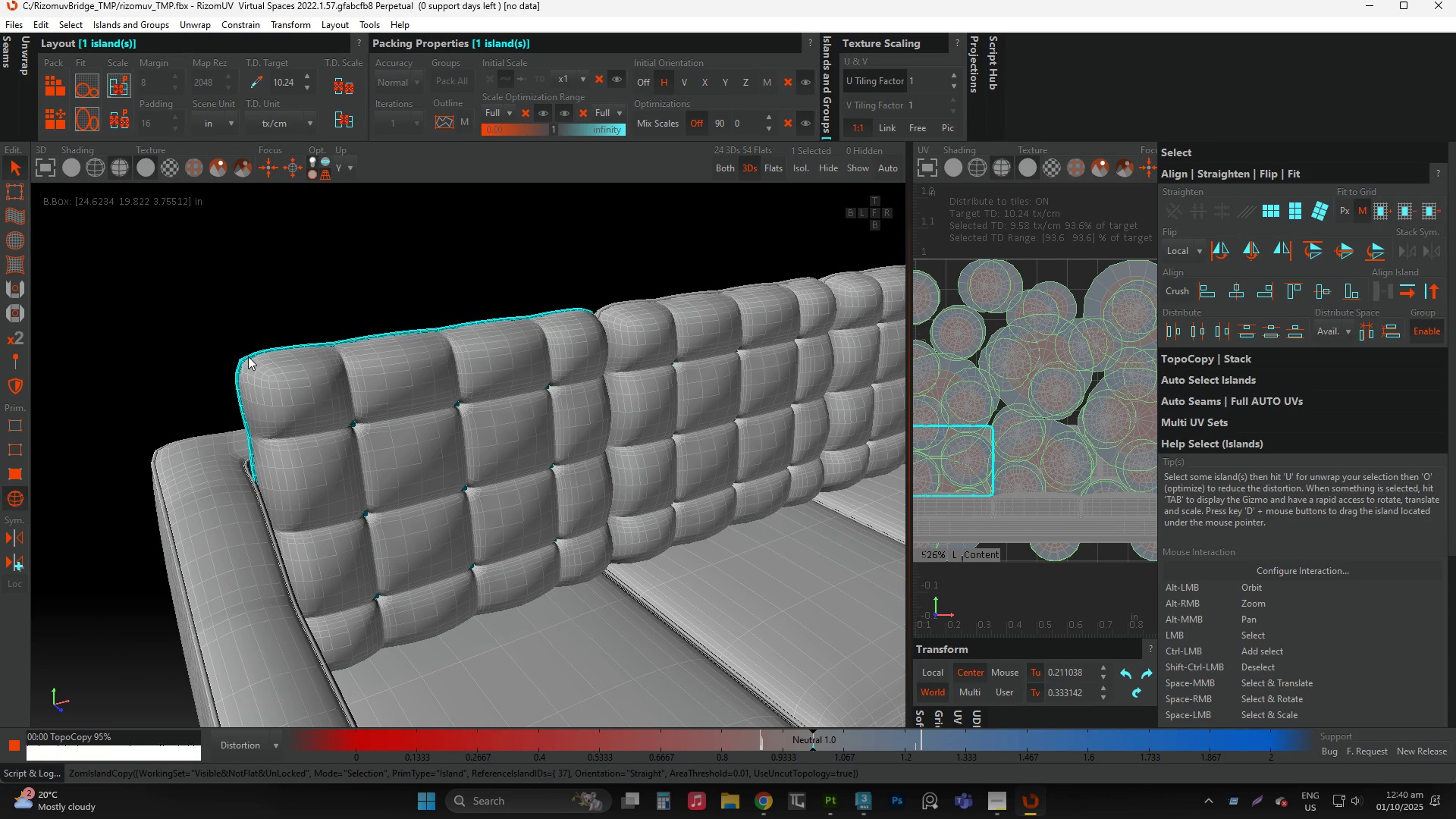 
key(I)
 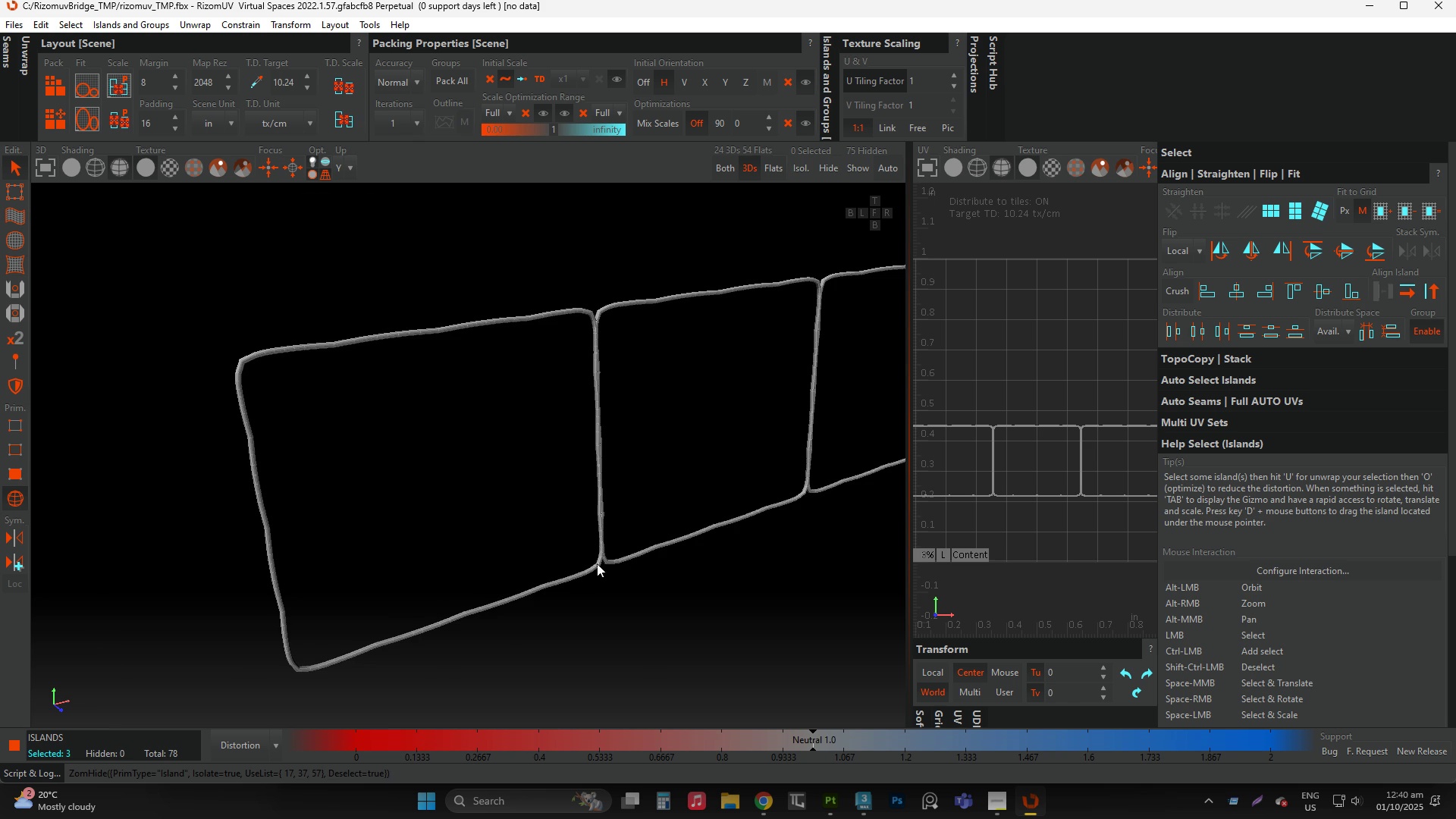 
scroll: coordinate [601, 567], scroll_direction: up, amount: 11.0
 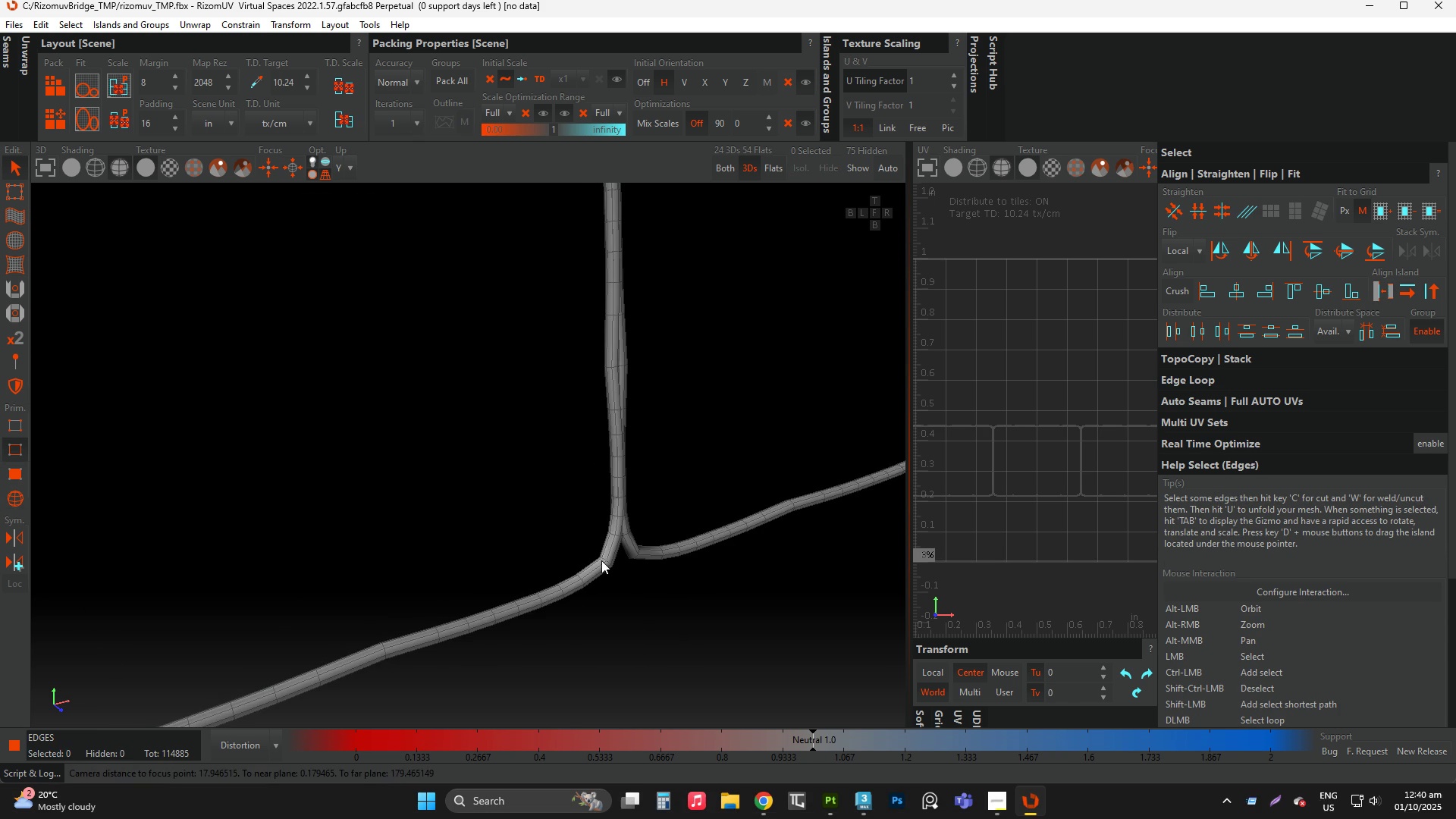 
key(F2)
 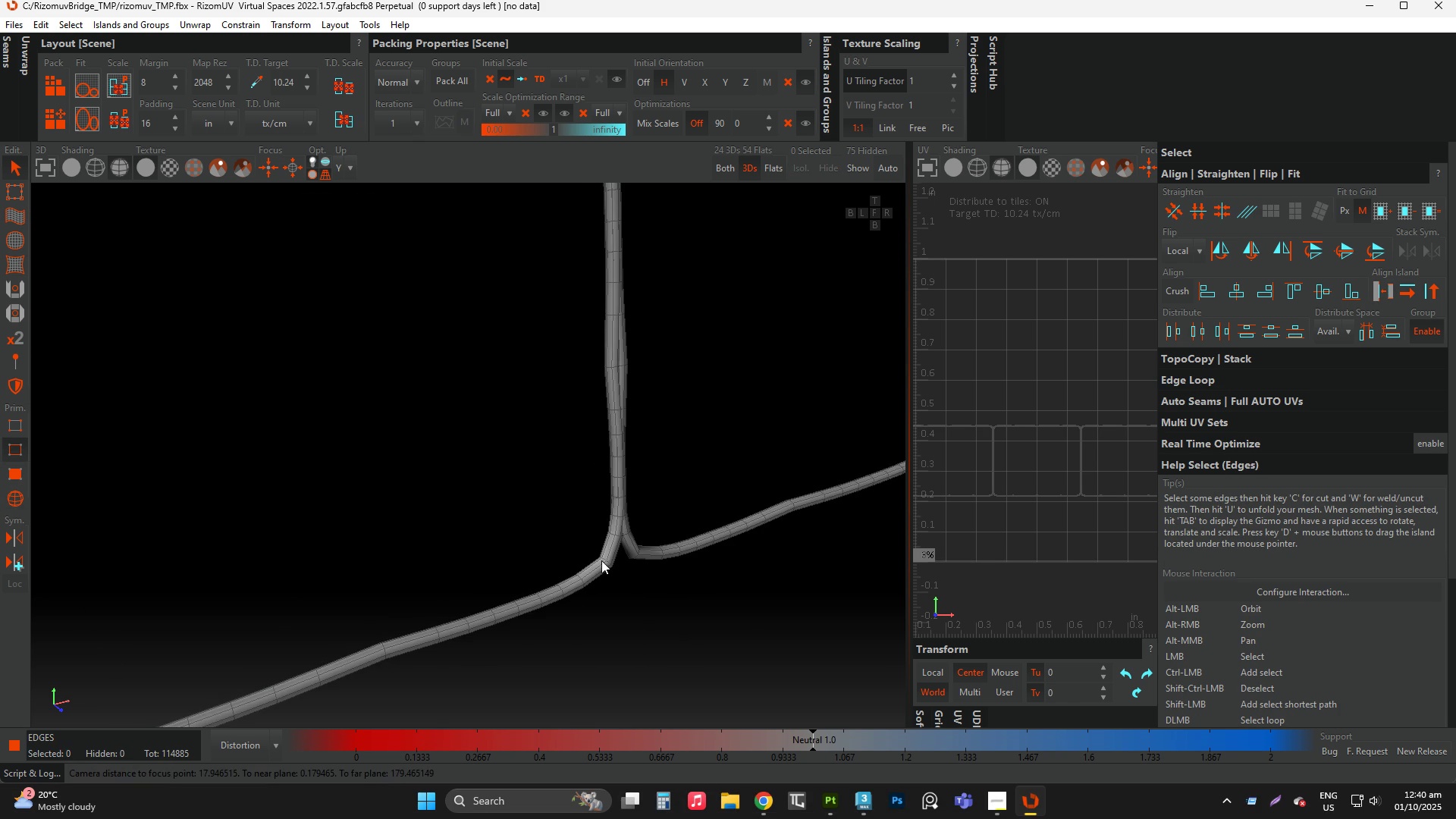 
double_click([601, 560])
 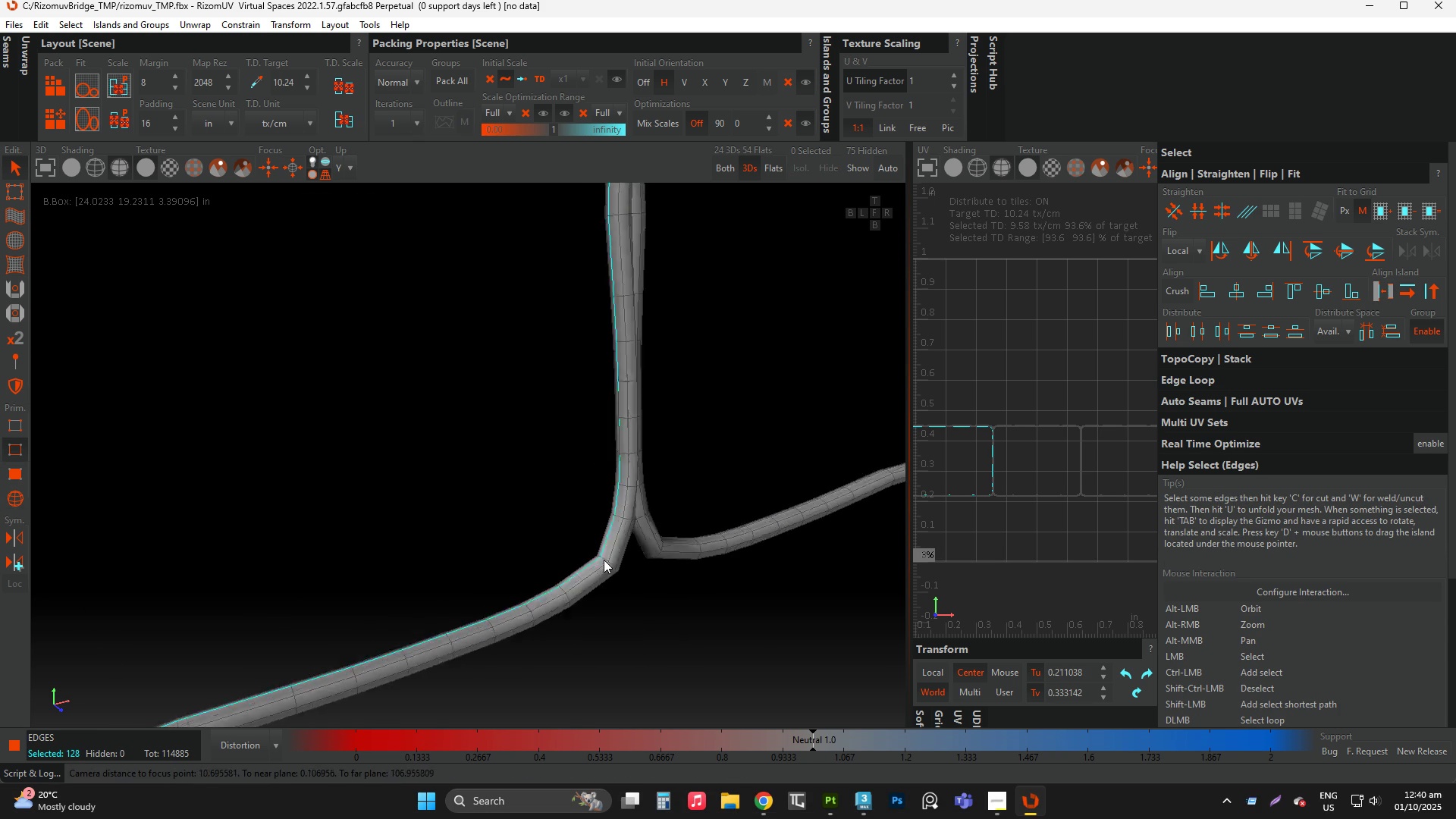 
scroll: coordinate [604, 560], scroll_direction: up, amount: 5.0